 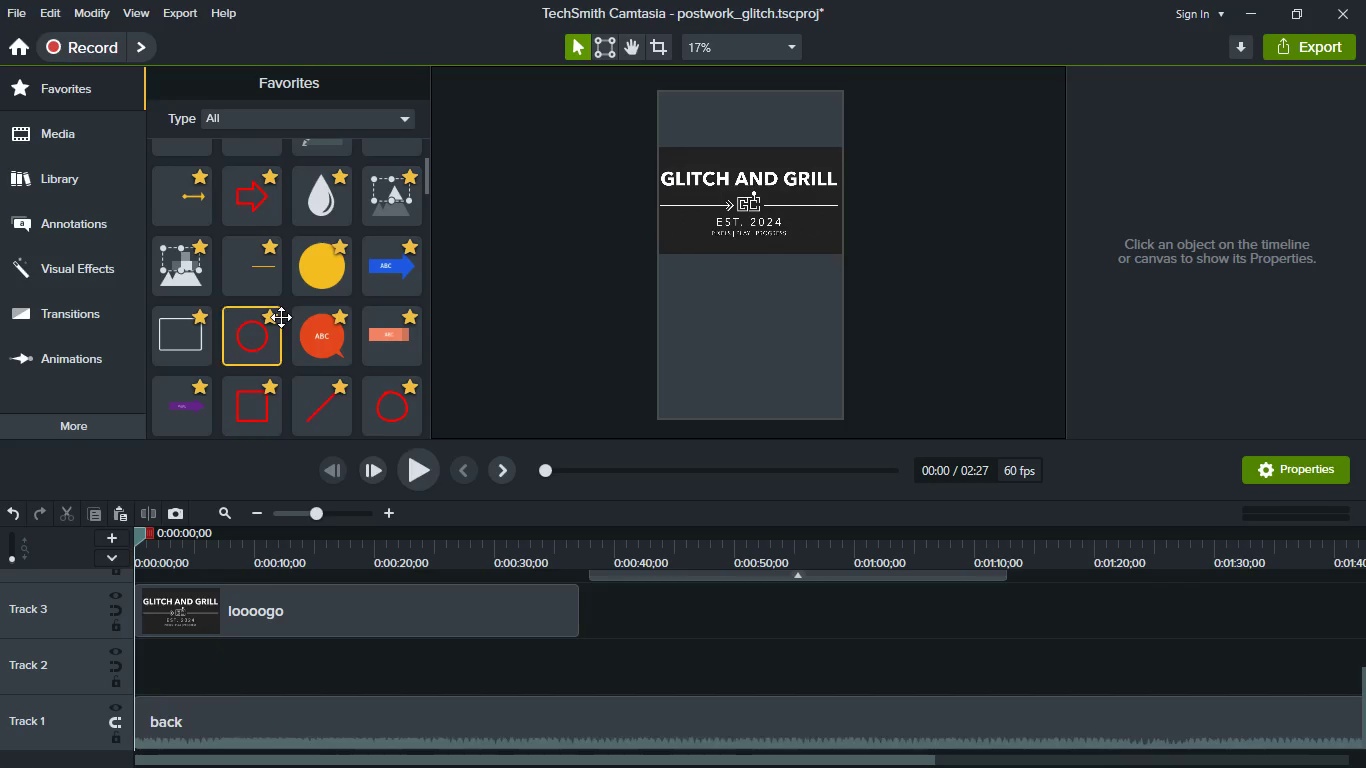 
scroll: coordinate [344, 362], scroll_direction: down, amount: 2.0
 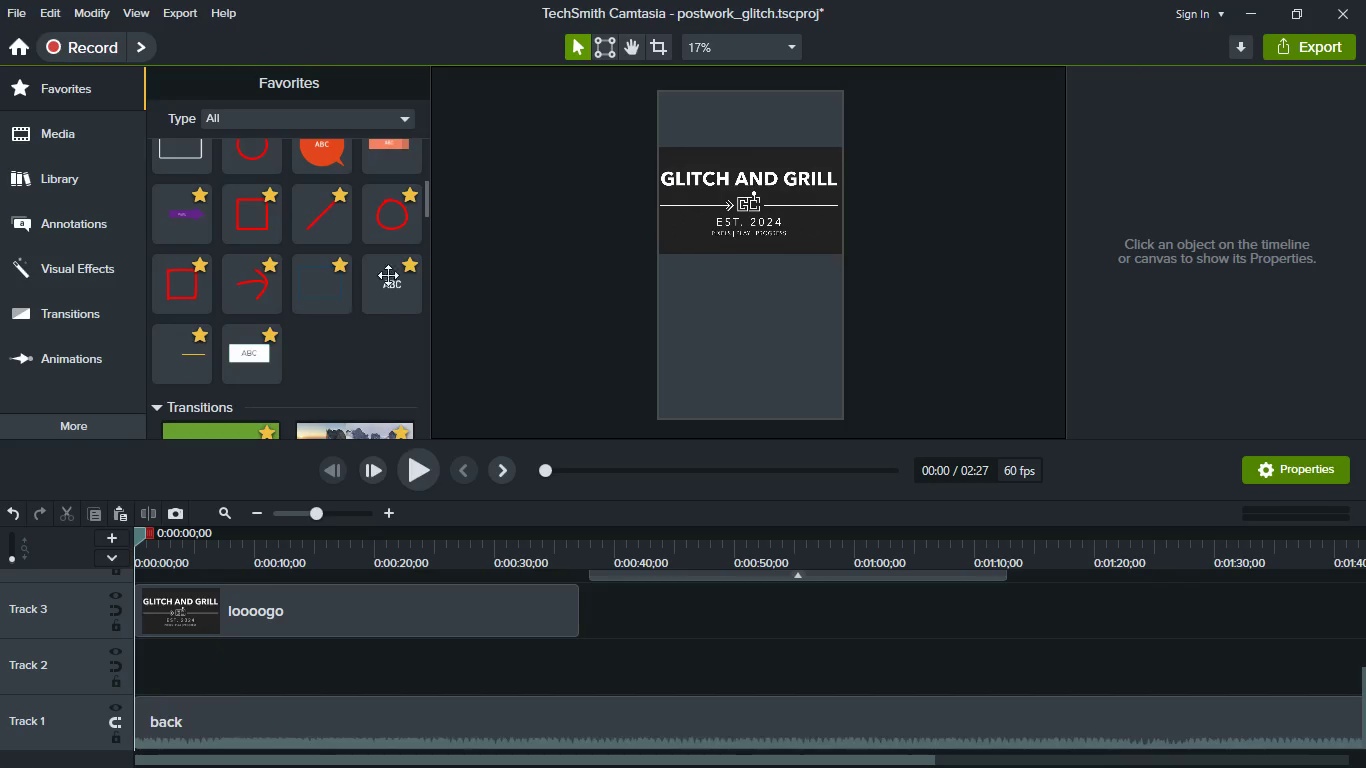 
left_click_drag(start_coordinate=[389, 266], to_coordinate=[354, 673])
 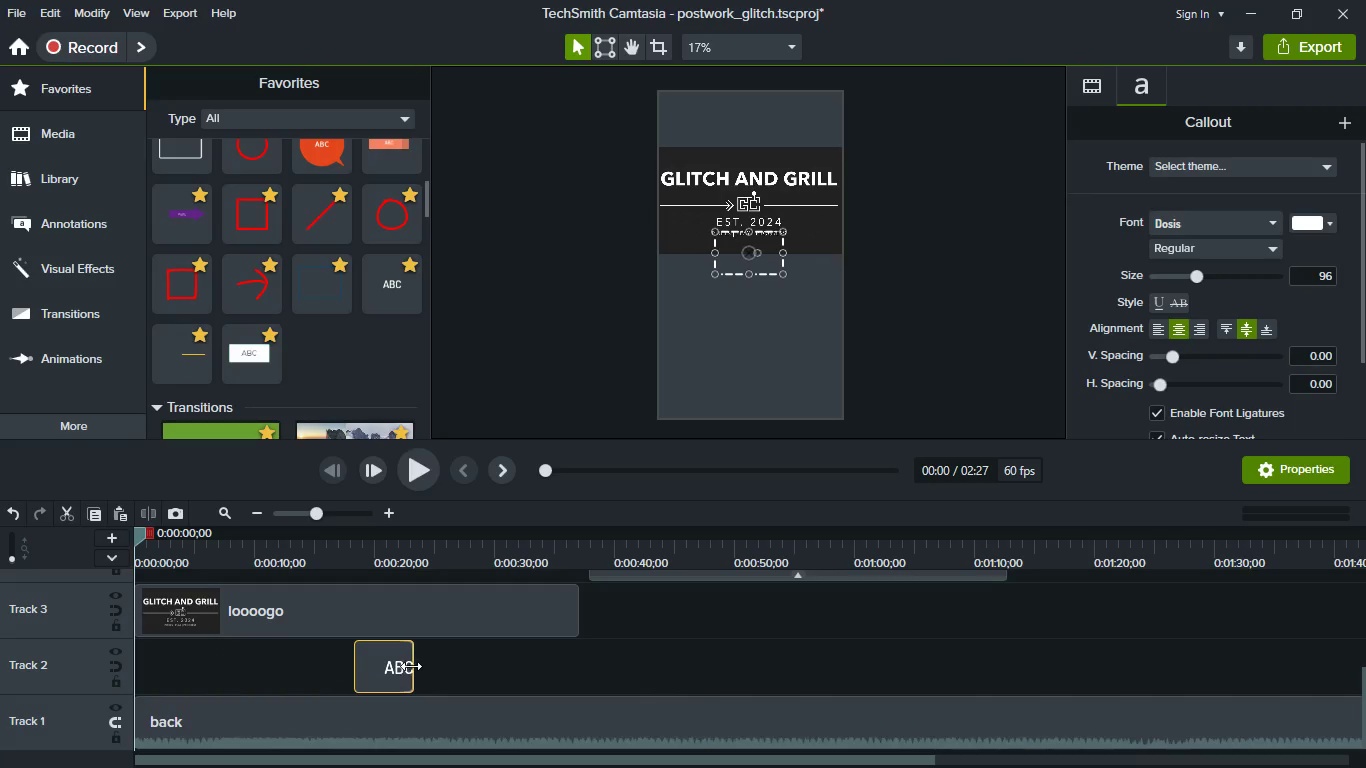 
left_click_drag(start_coordinate=[411, 666], to_coordinate=[746, 701])
 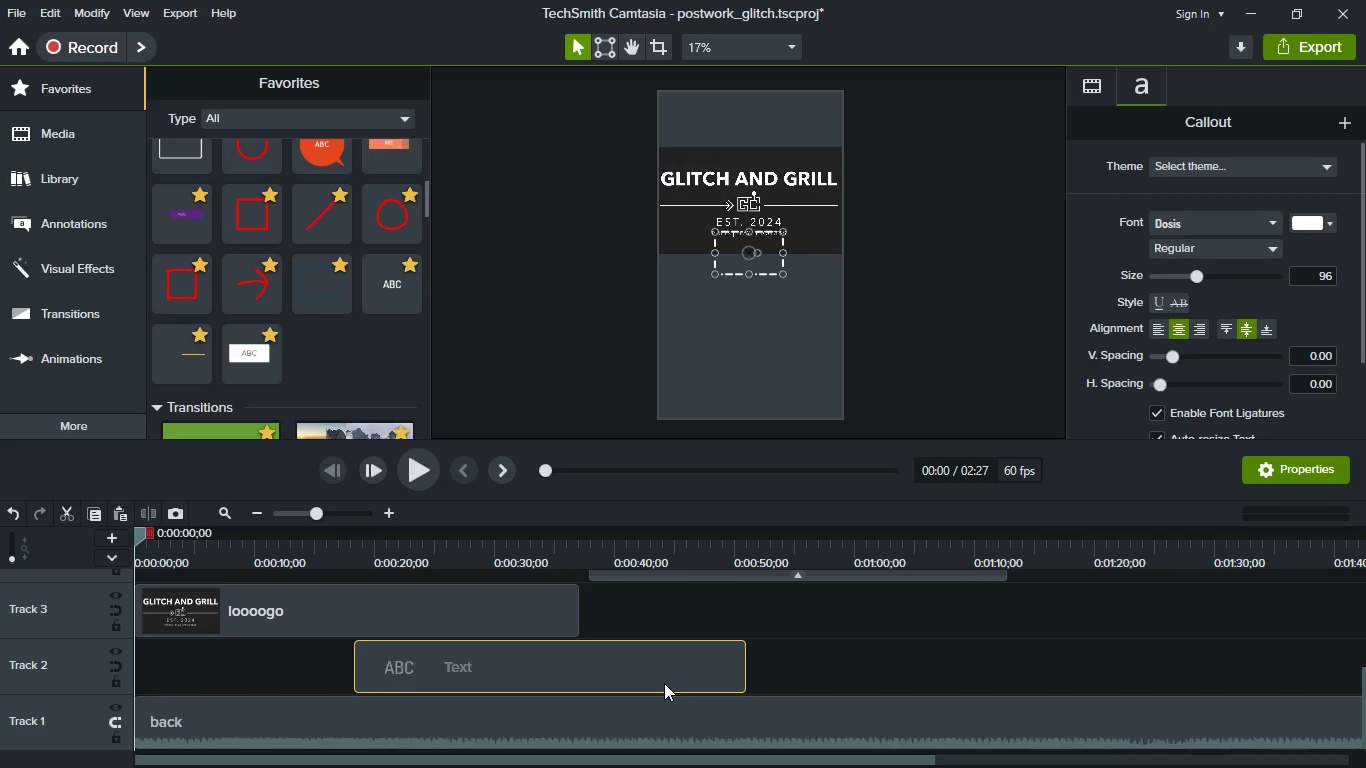 
left_click_drag(start_coordinate=[664, 681], to_coordinate=[360, 673])
 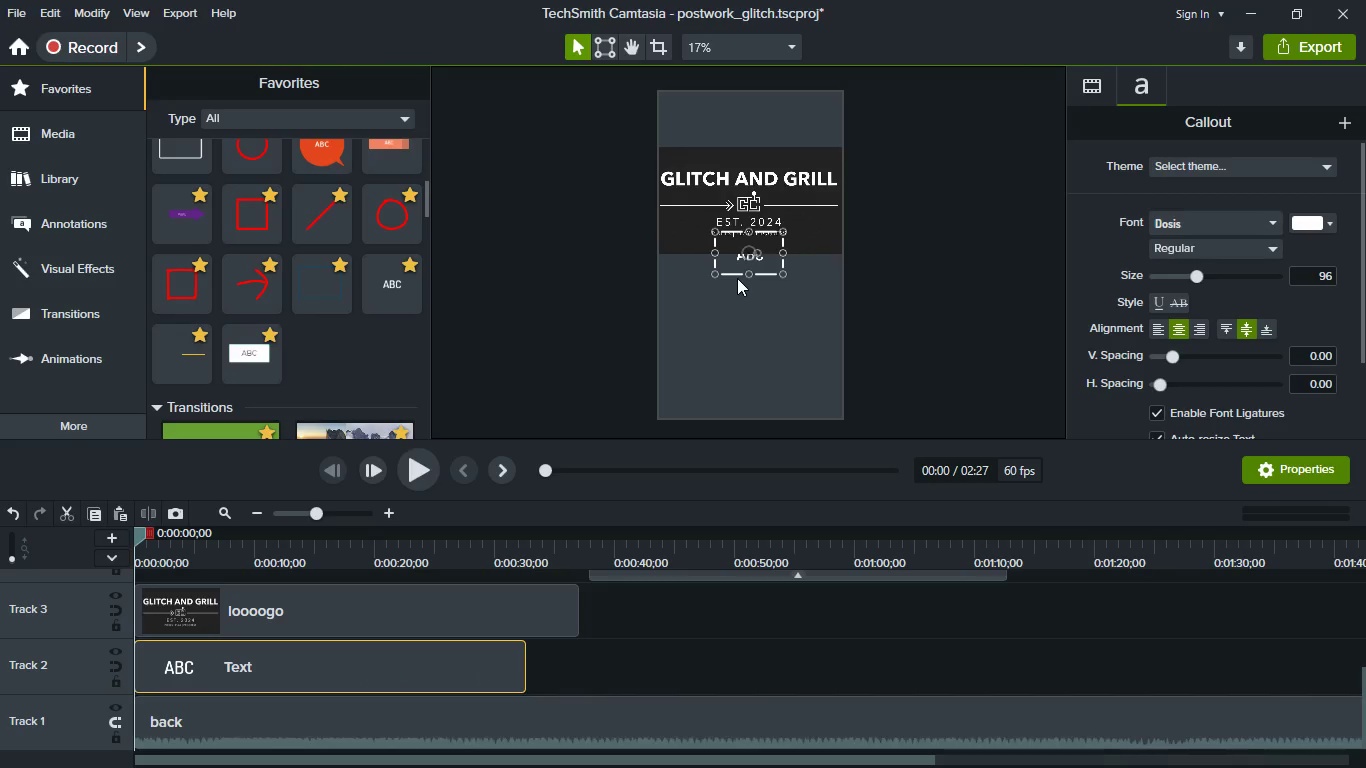 
left_click_drag(start_coordinate=[742, 269], to_coordinate=[737, 364])
 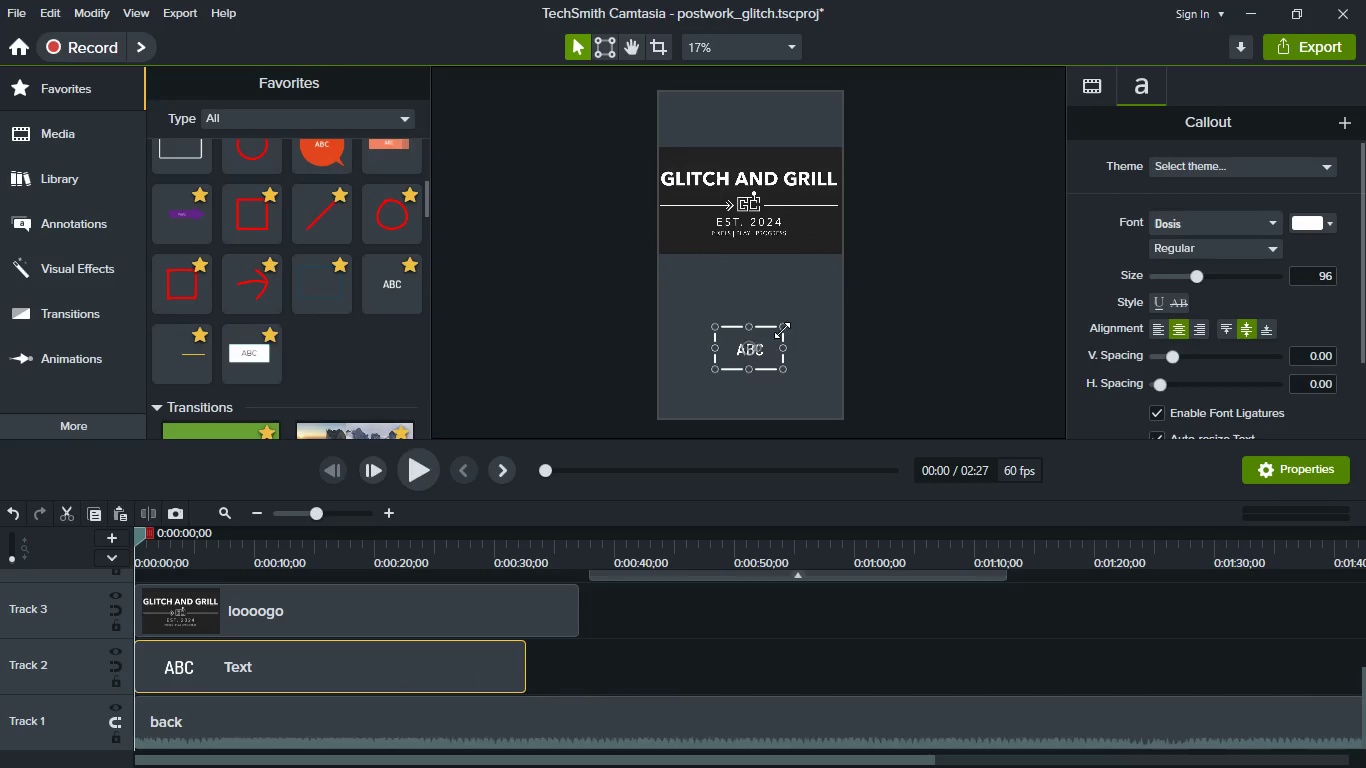 
left_click_drag(start_coordinate=[780, 326], to_coordinate=[824, 283])
 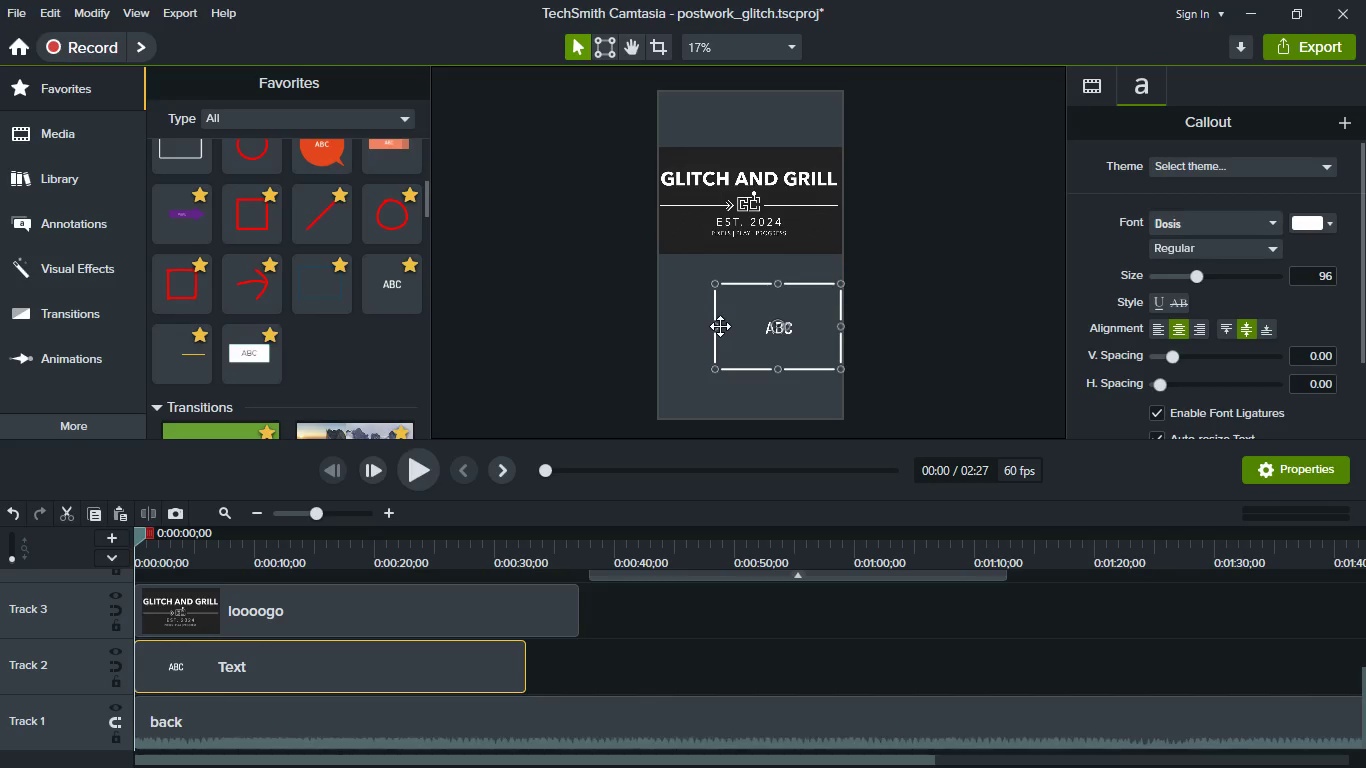 
left_click_drag(start_coordinate=[712, 324], to_coordinate=[656, 325])
 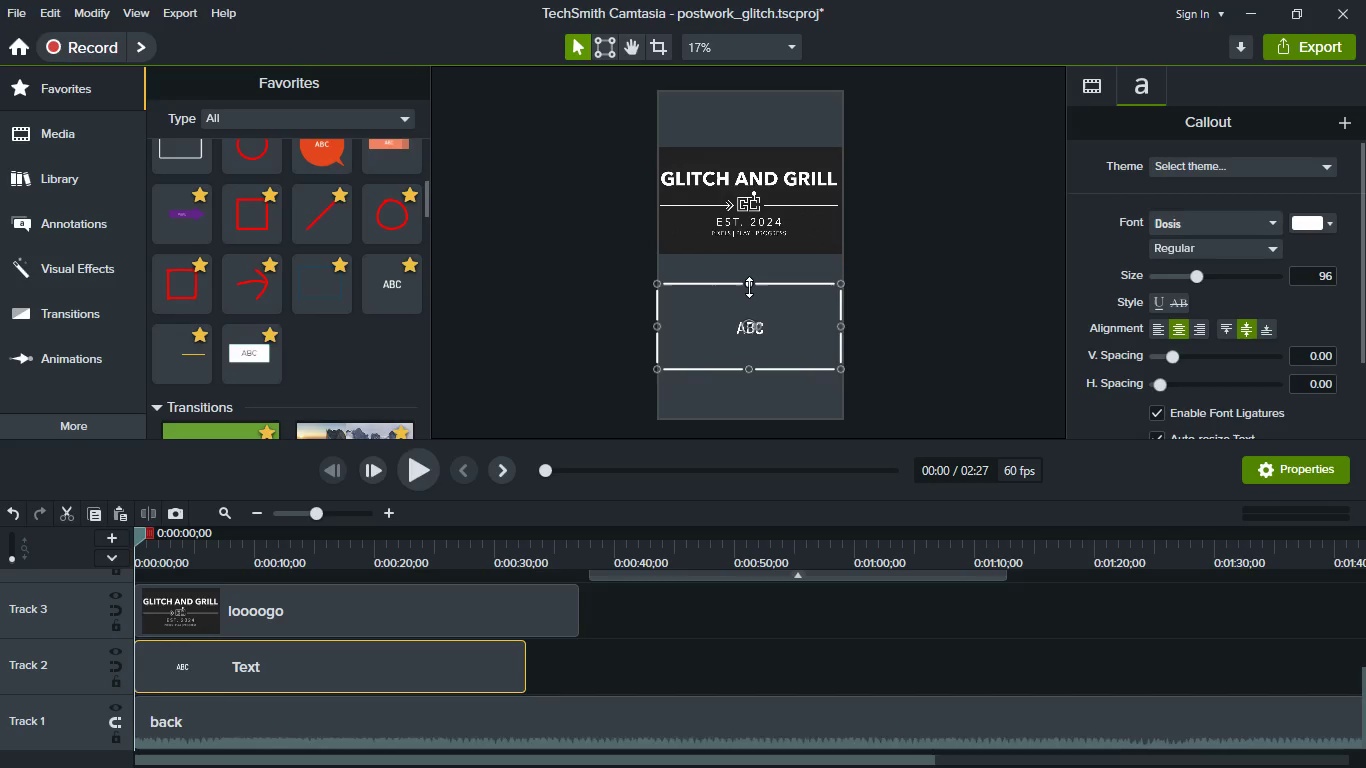 
left_click_drag(start_coordinate=[749, 287], to_coordinate=[750, 275])
 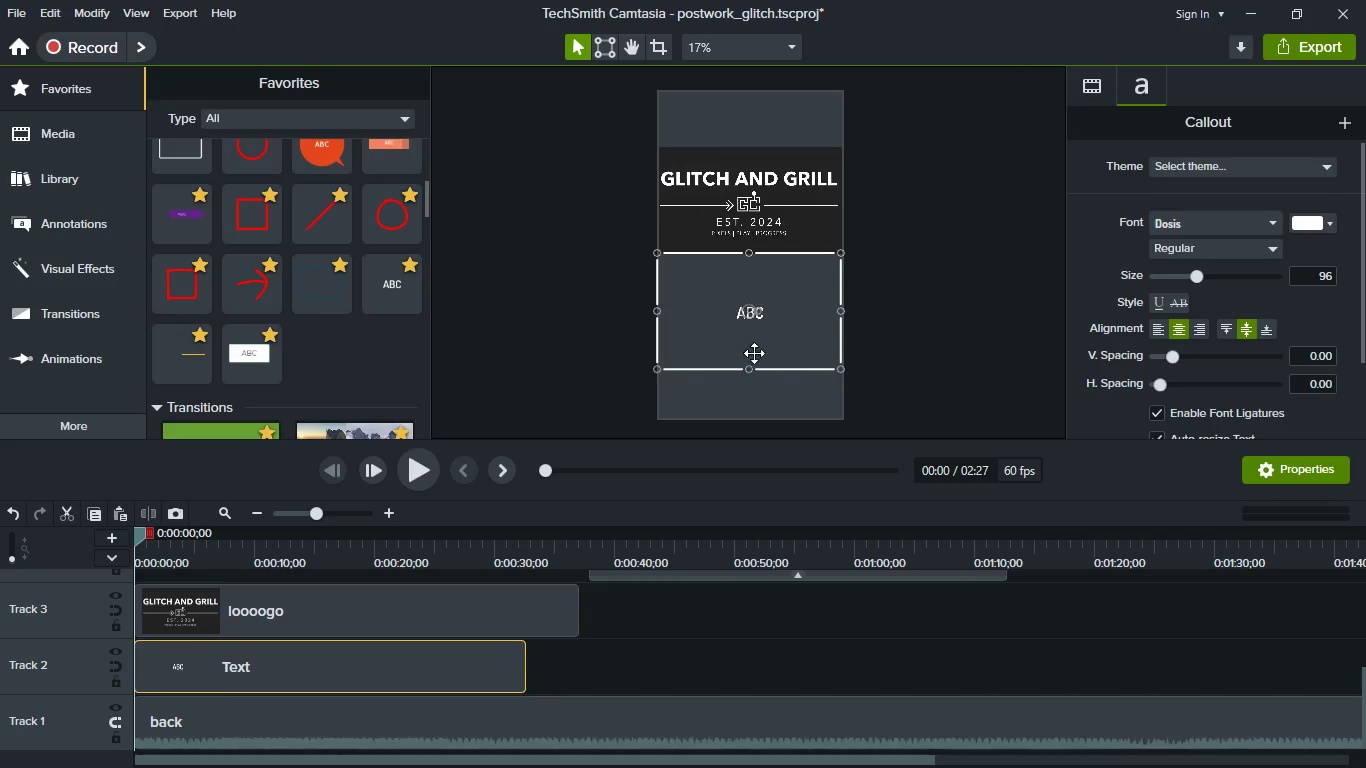 
left_click_drag(start_coordinate=[769, 341], to_coordinate=[775, 353])
 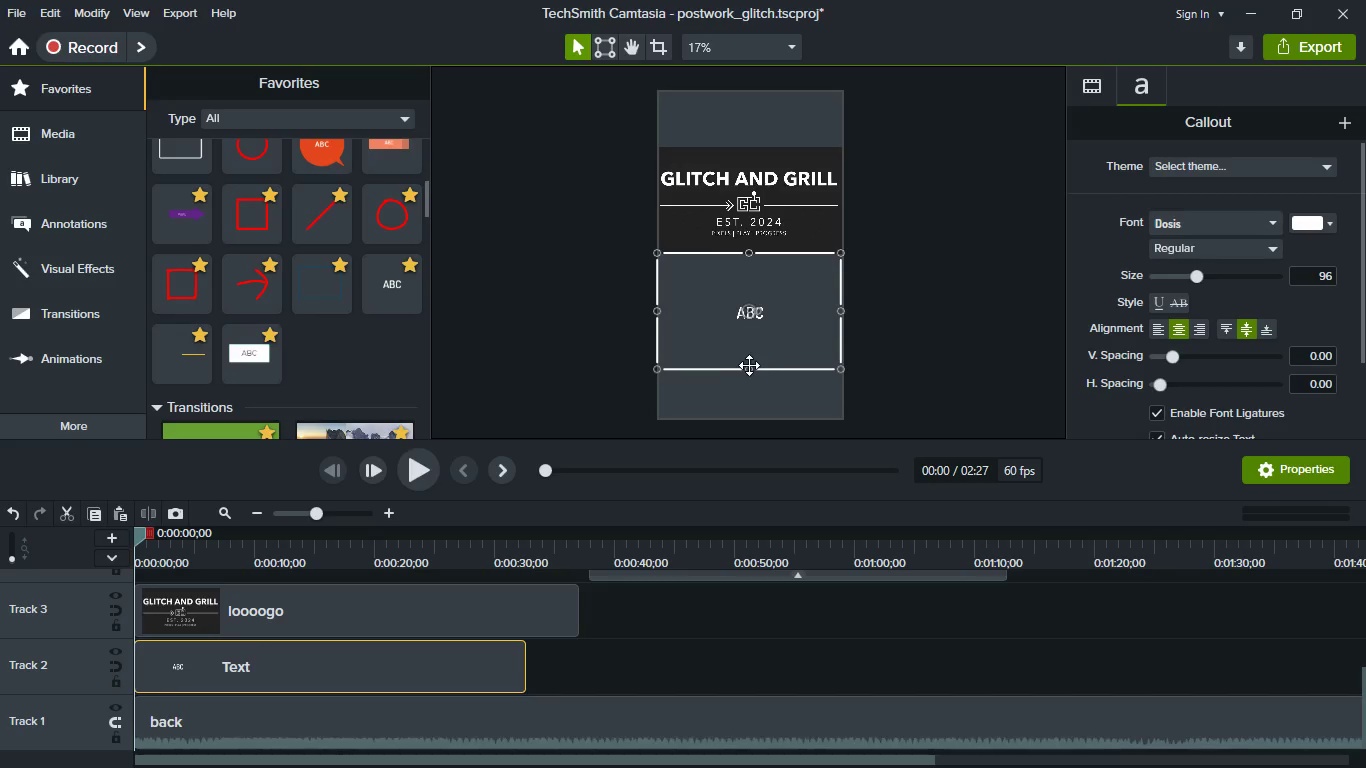 
left_click_drag(start_coordinate=[749, 369], to_coordinate=[757, 381])
 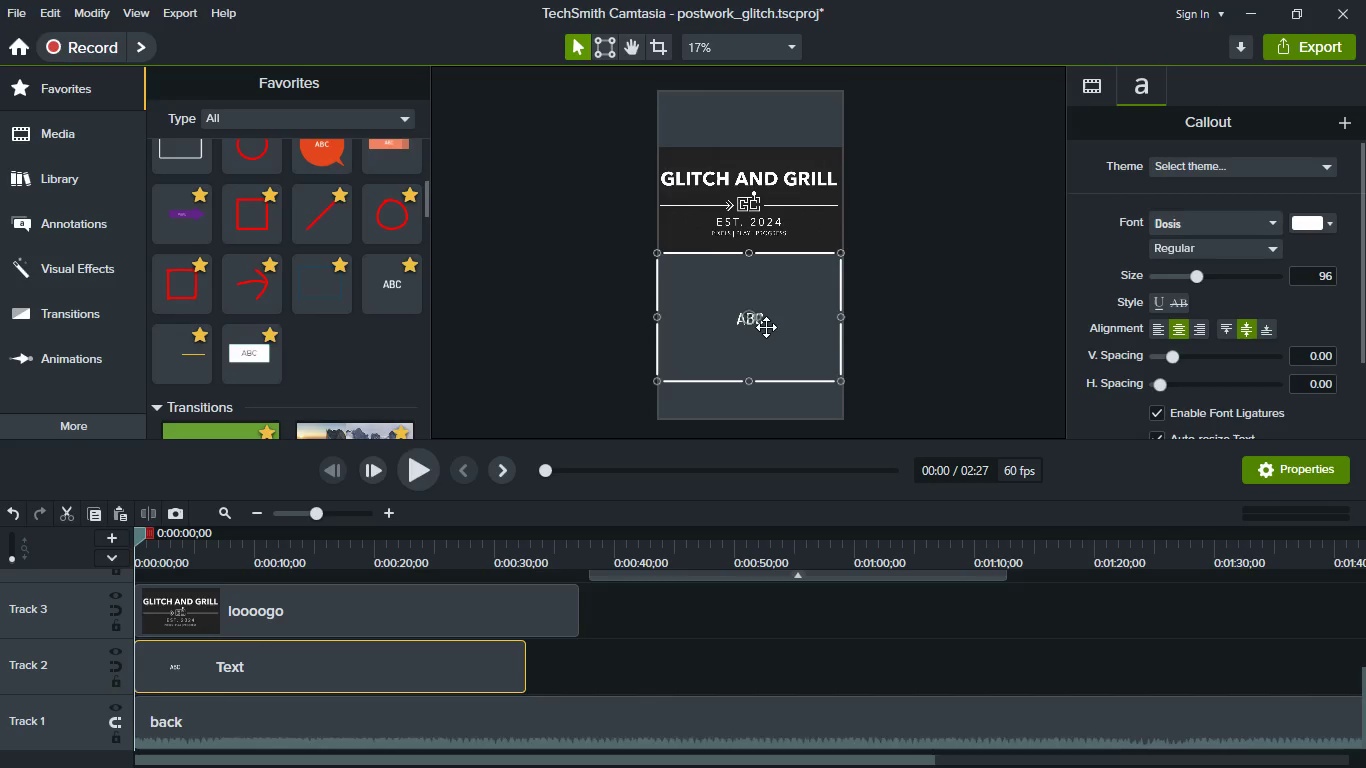 
left_click_drag(start_coordinate=[766, 327], to_coordinate=[771, 346])
 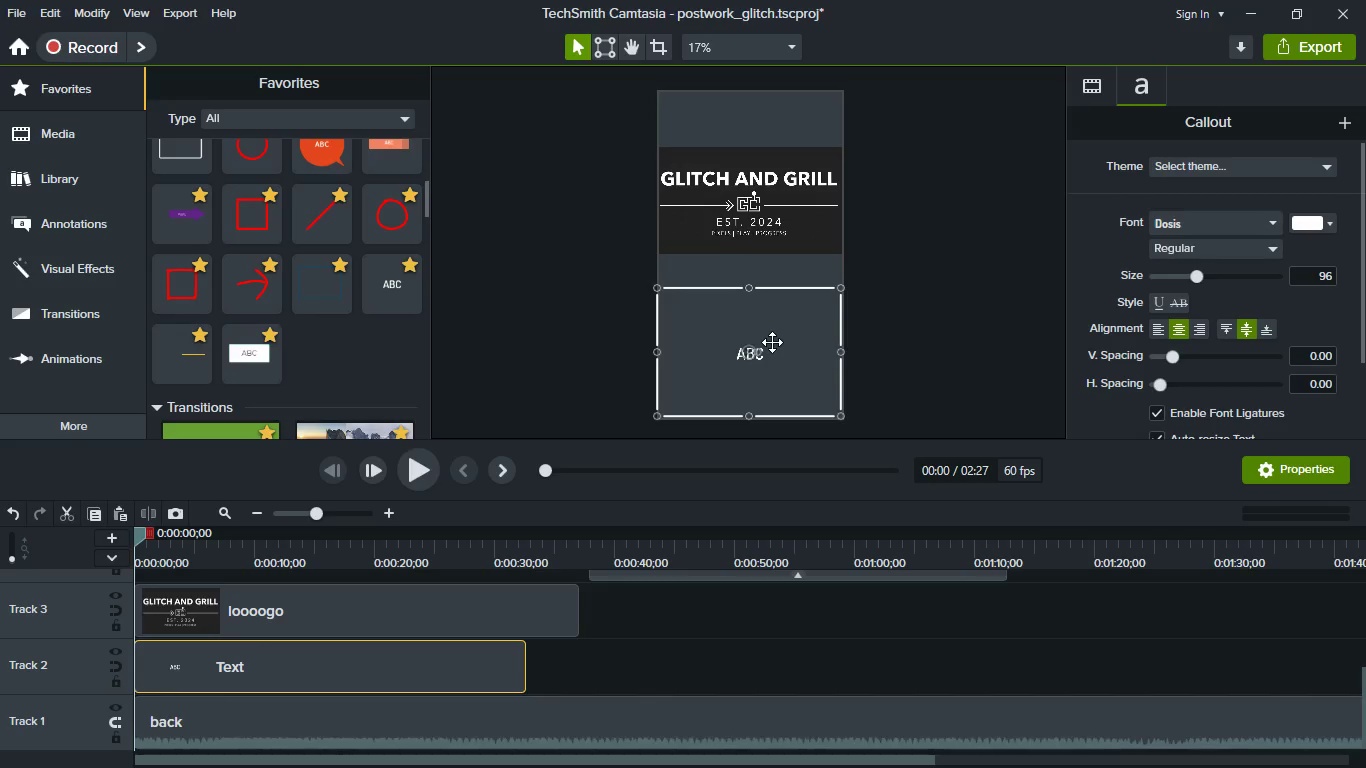 
double_click([772, 342])
 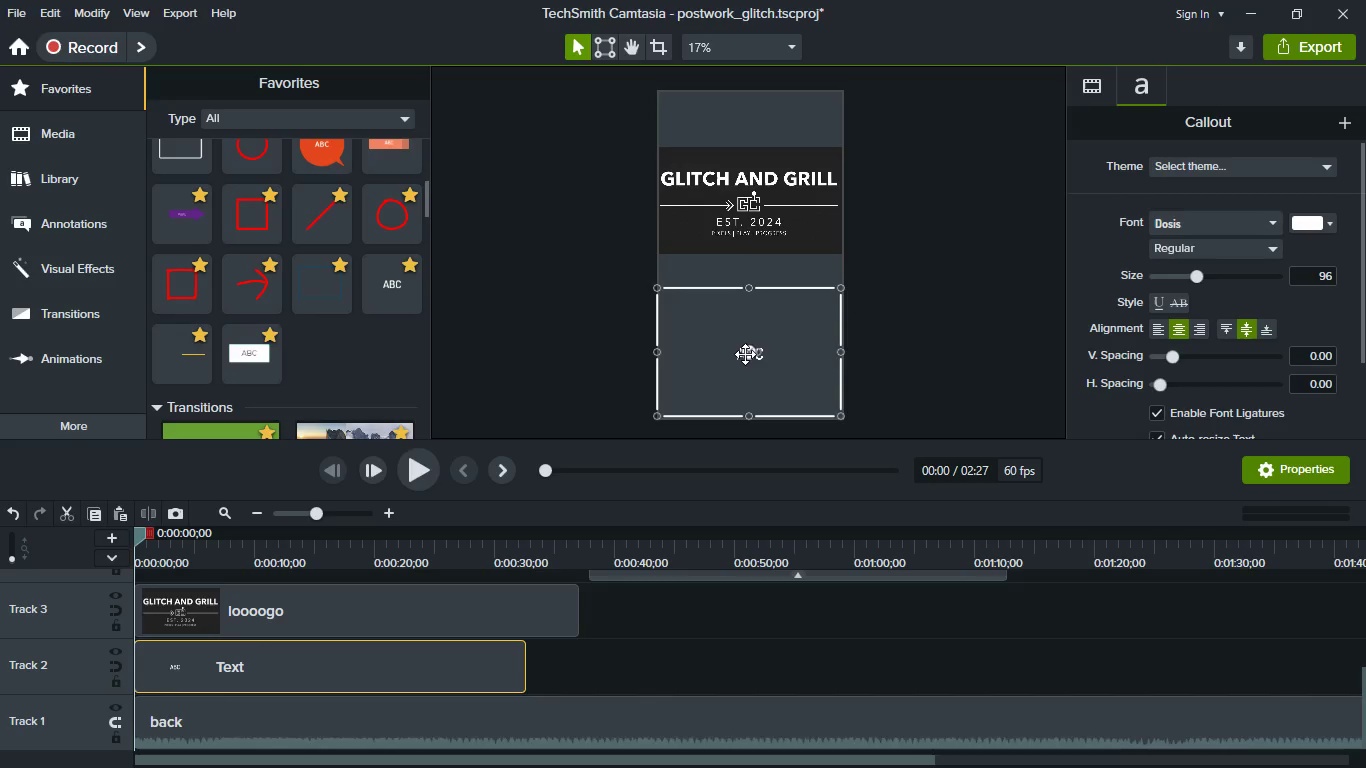 
double_click([745, 354])
 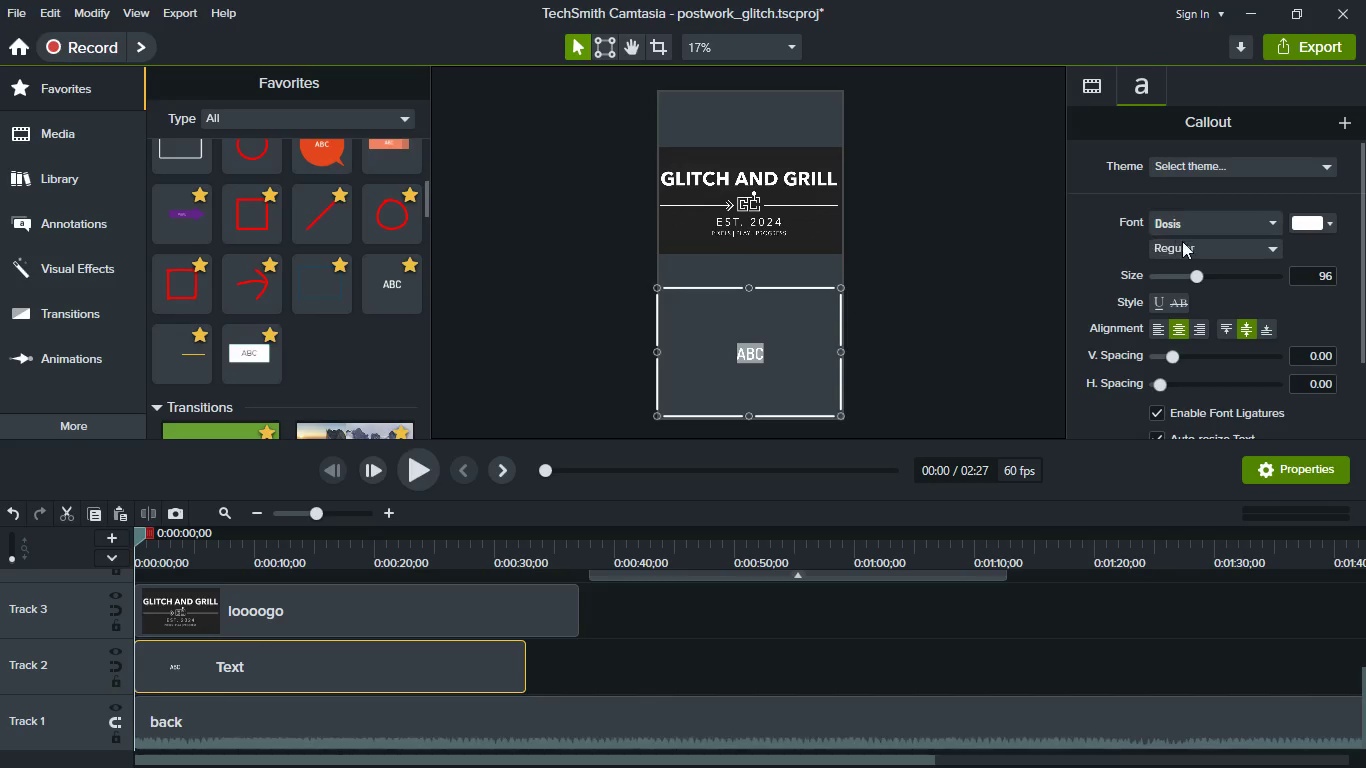 
left_click([1182, 251])
 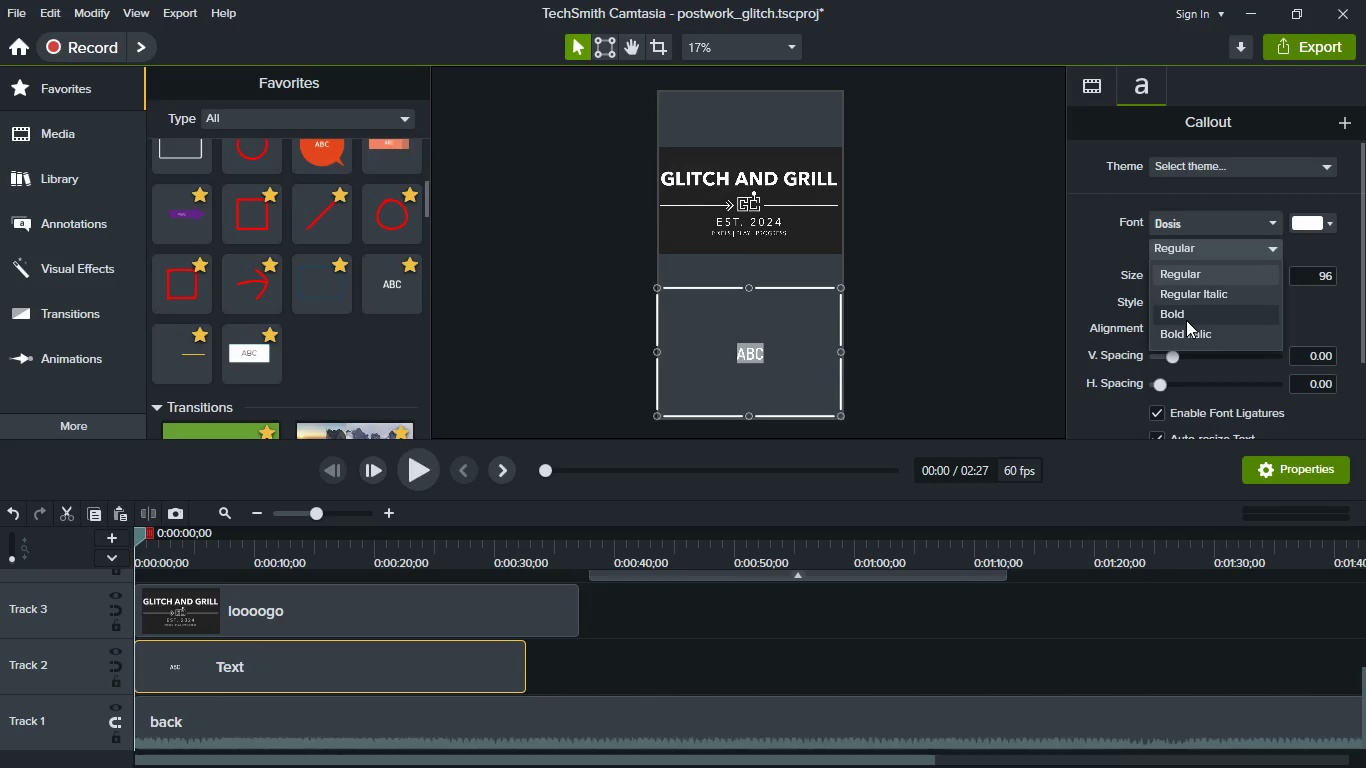 
left_click([1186, 320])
 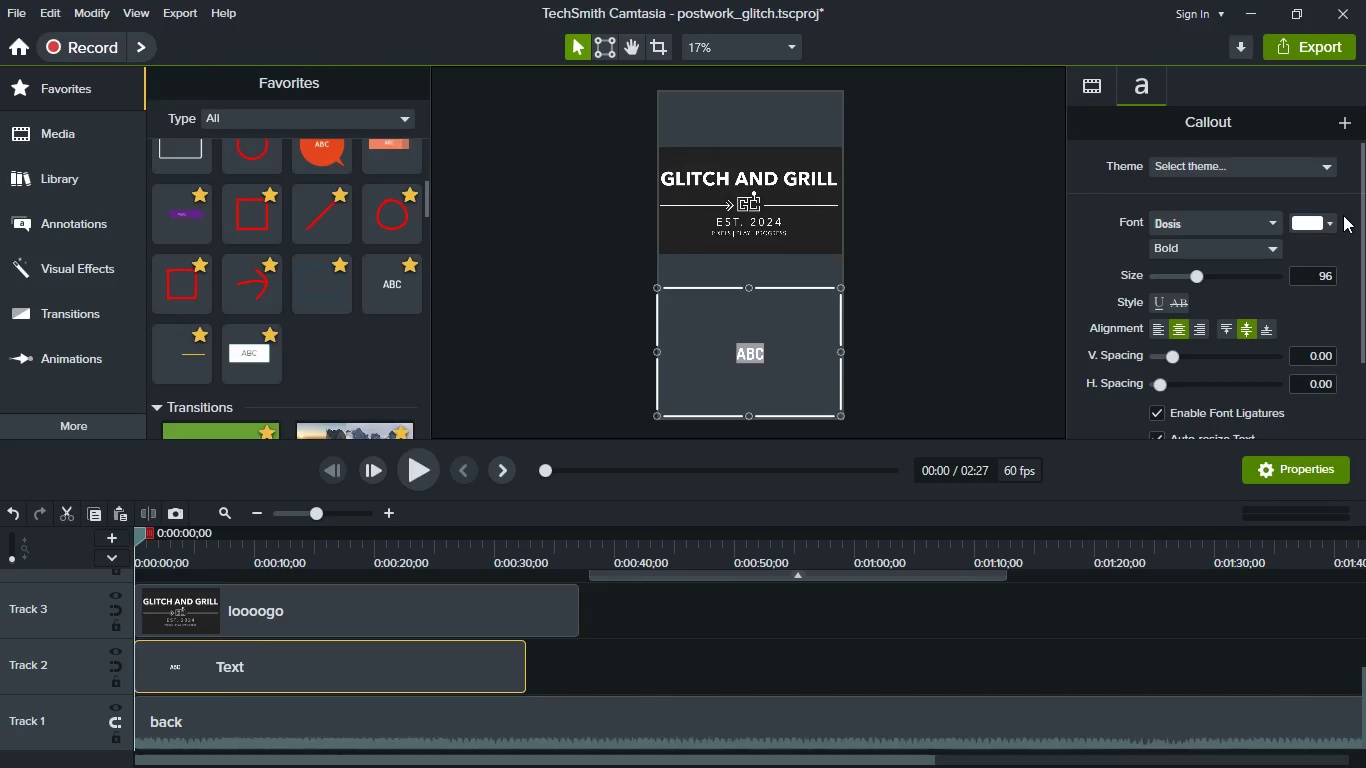 
double_click([1330, 215])